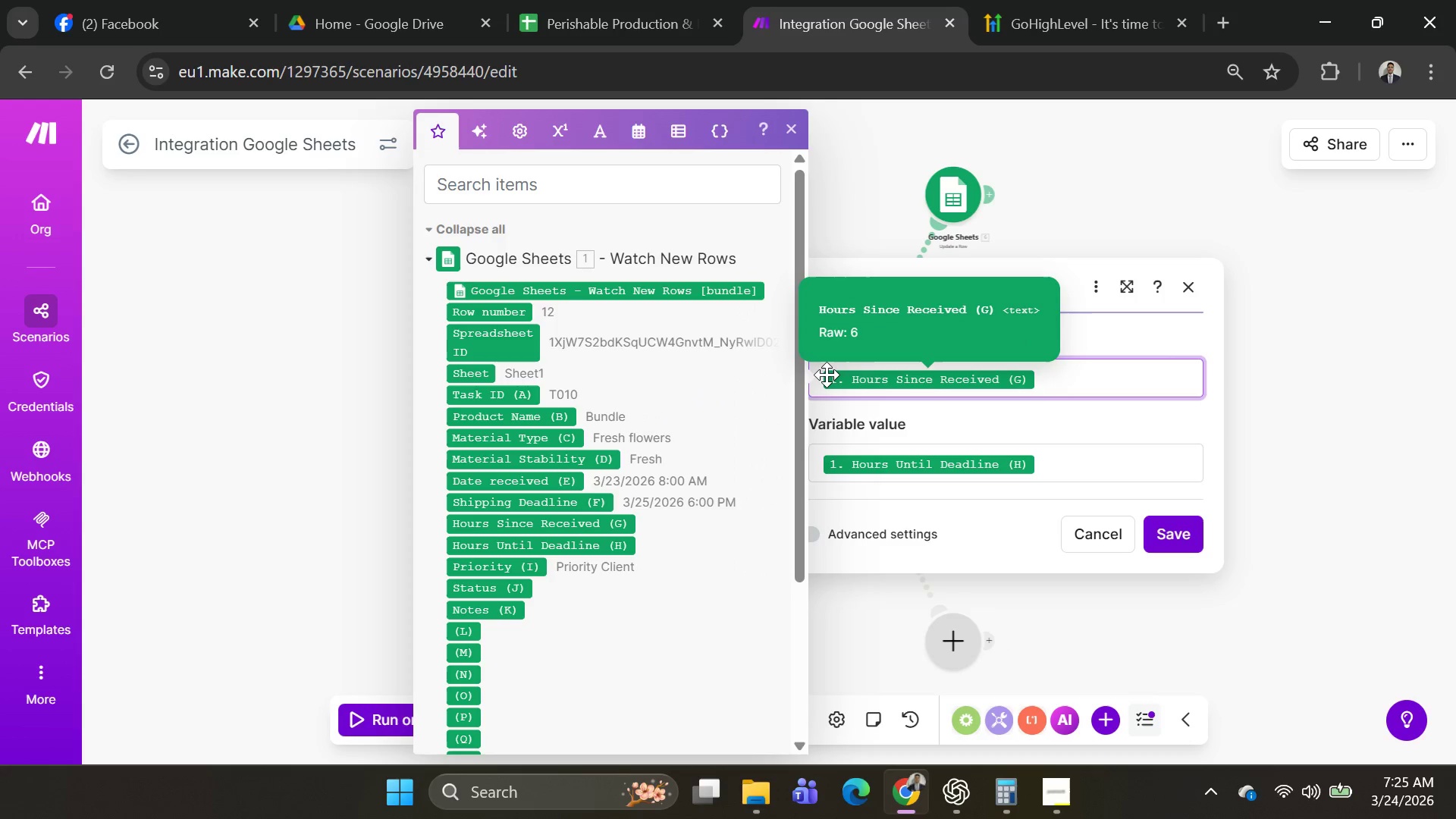 
left_click([827, 375])
 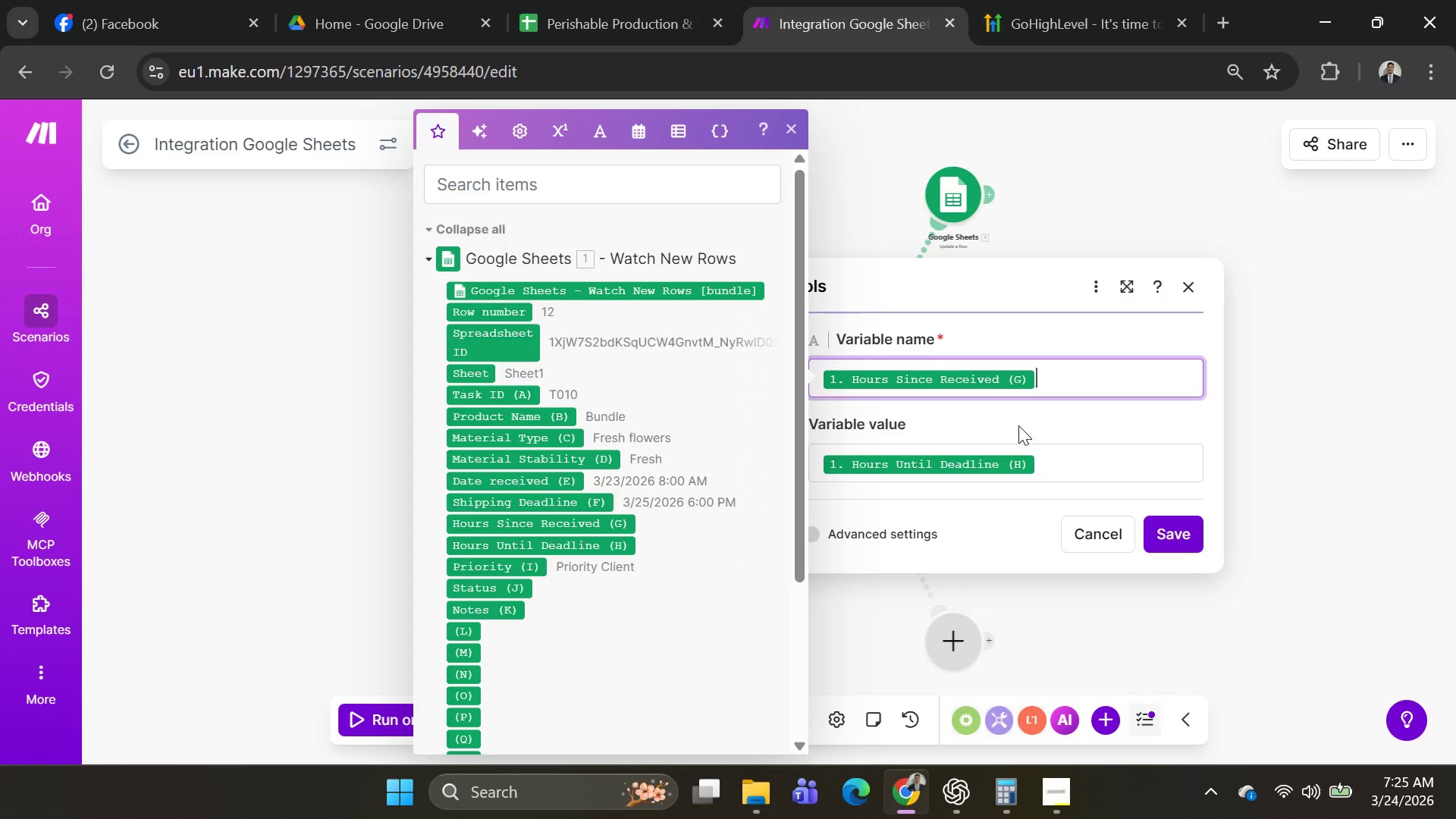 
left_click([1018, 425])
 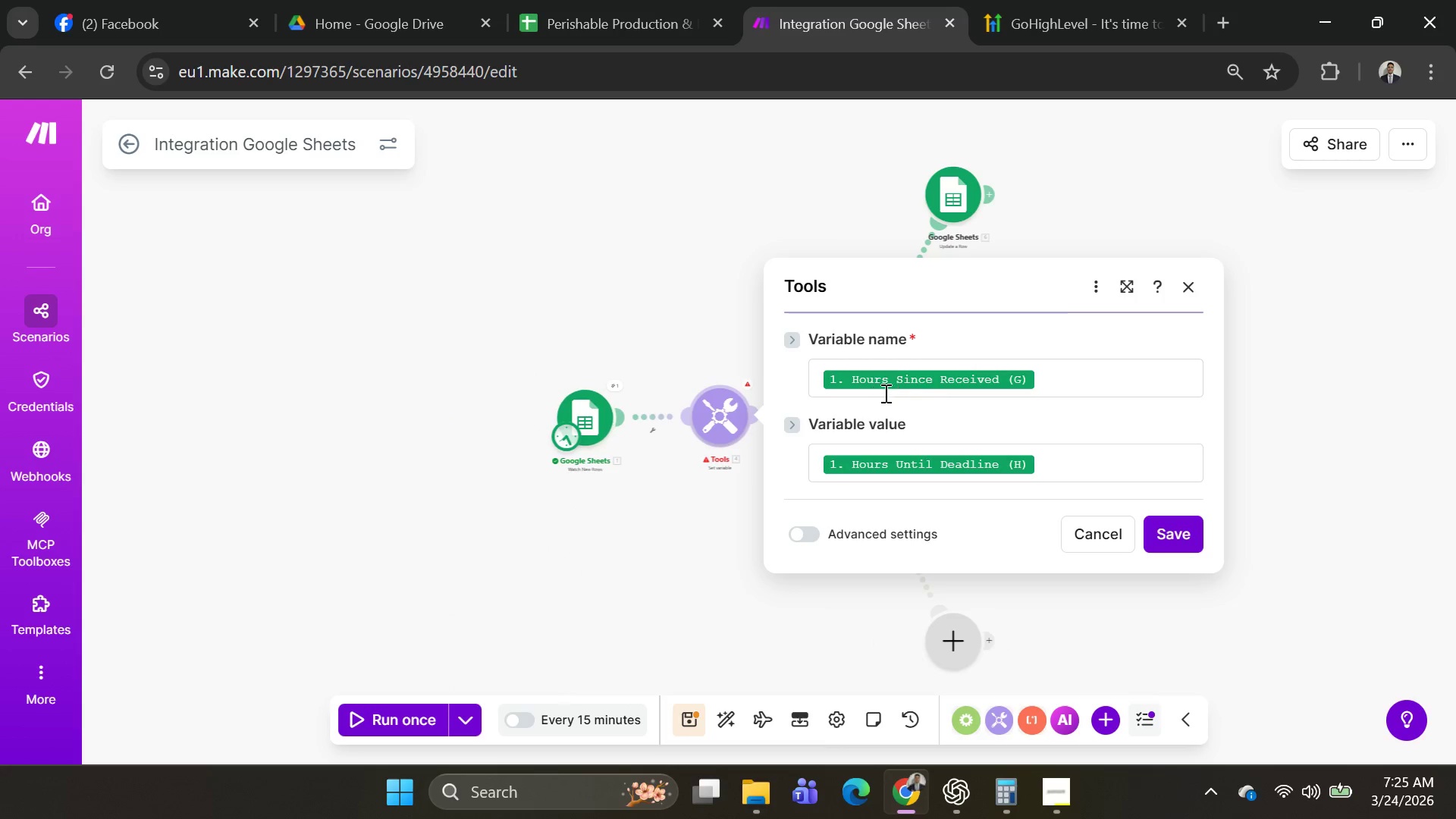 
left_click([830, 378])
 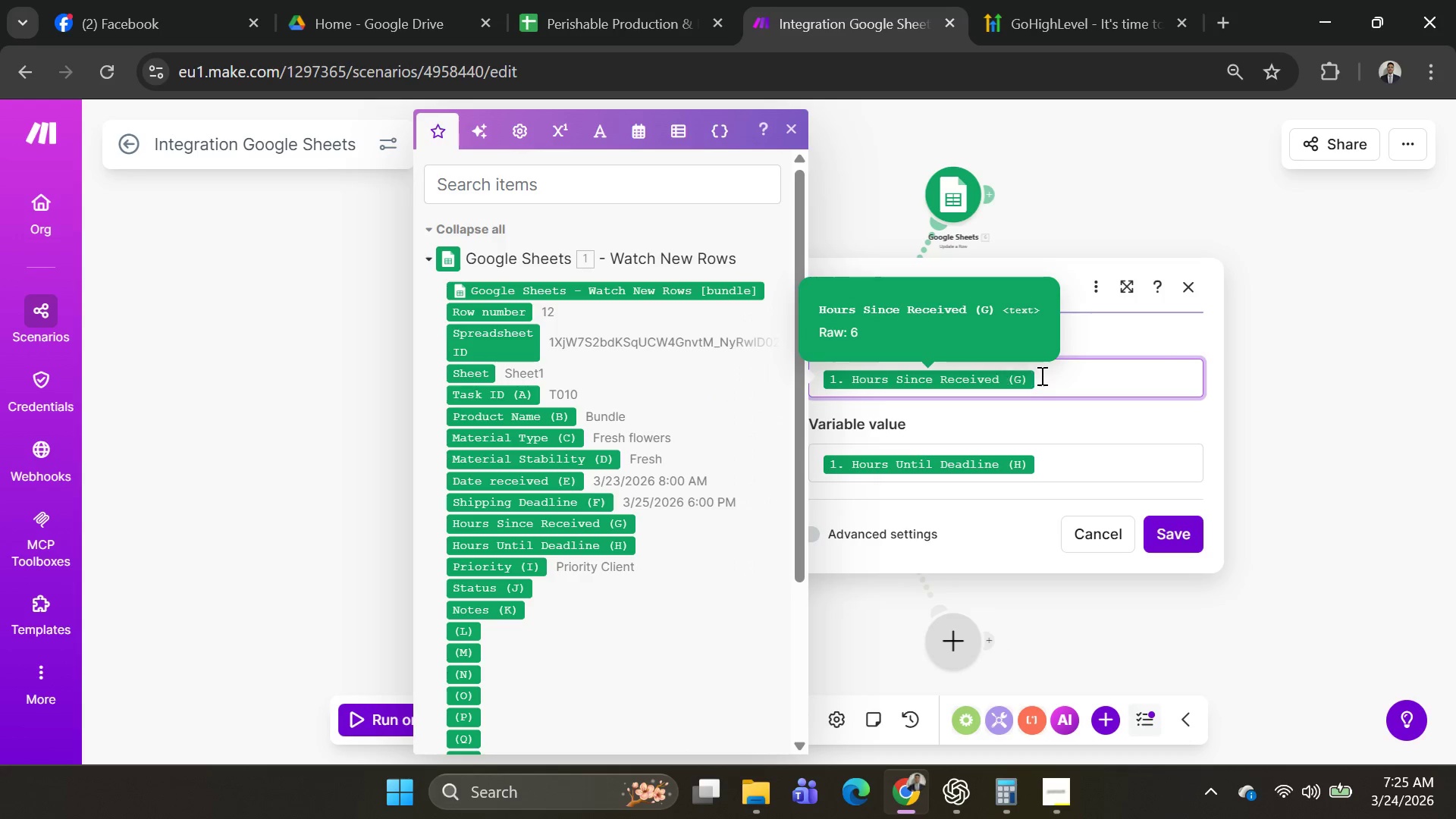 
left_click([1052, 378])
 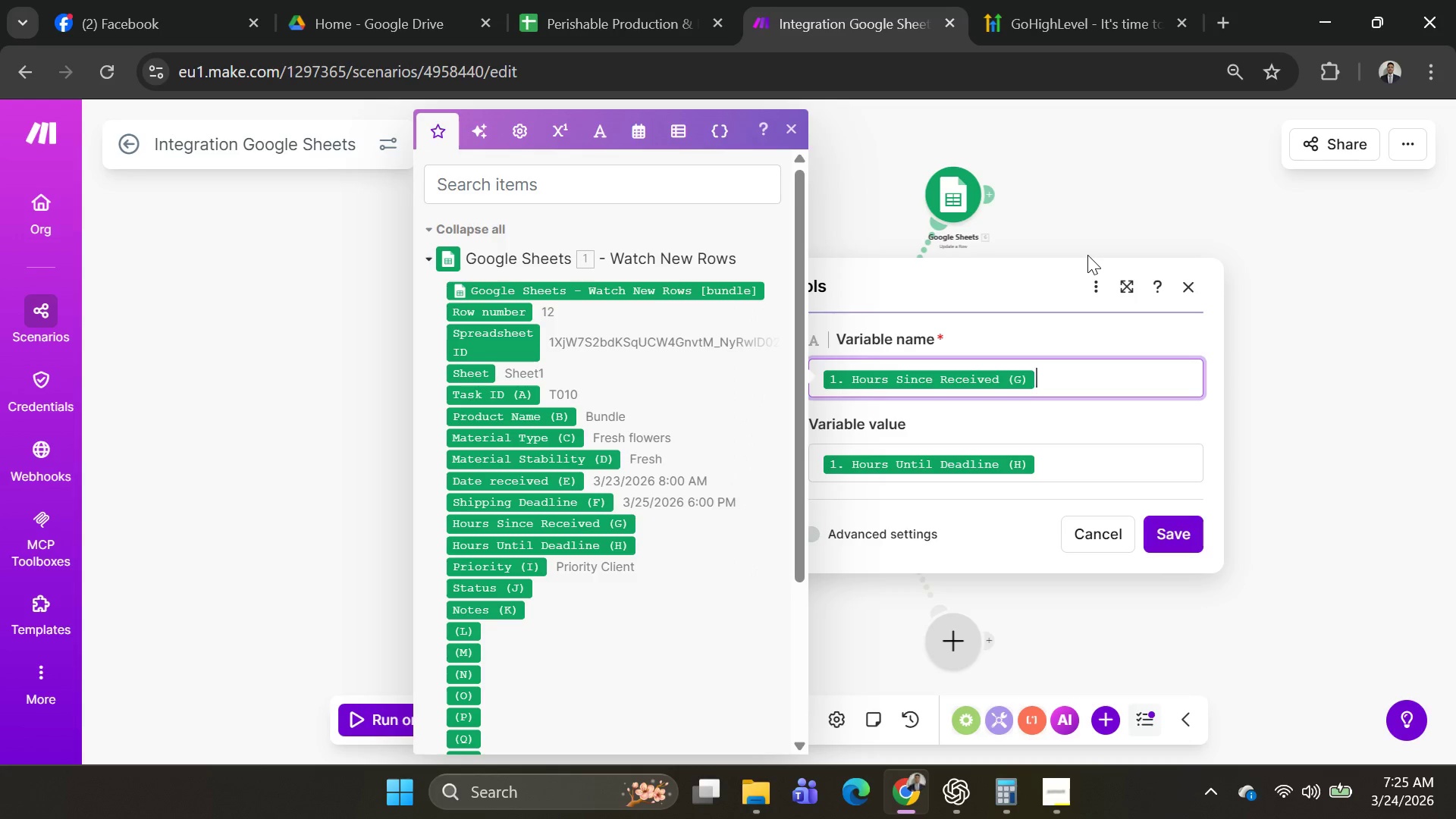 
key(ArrowLeft)
 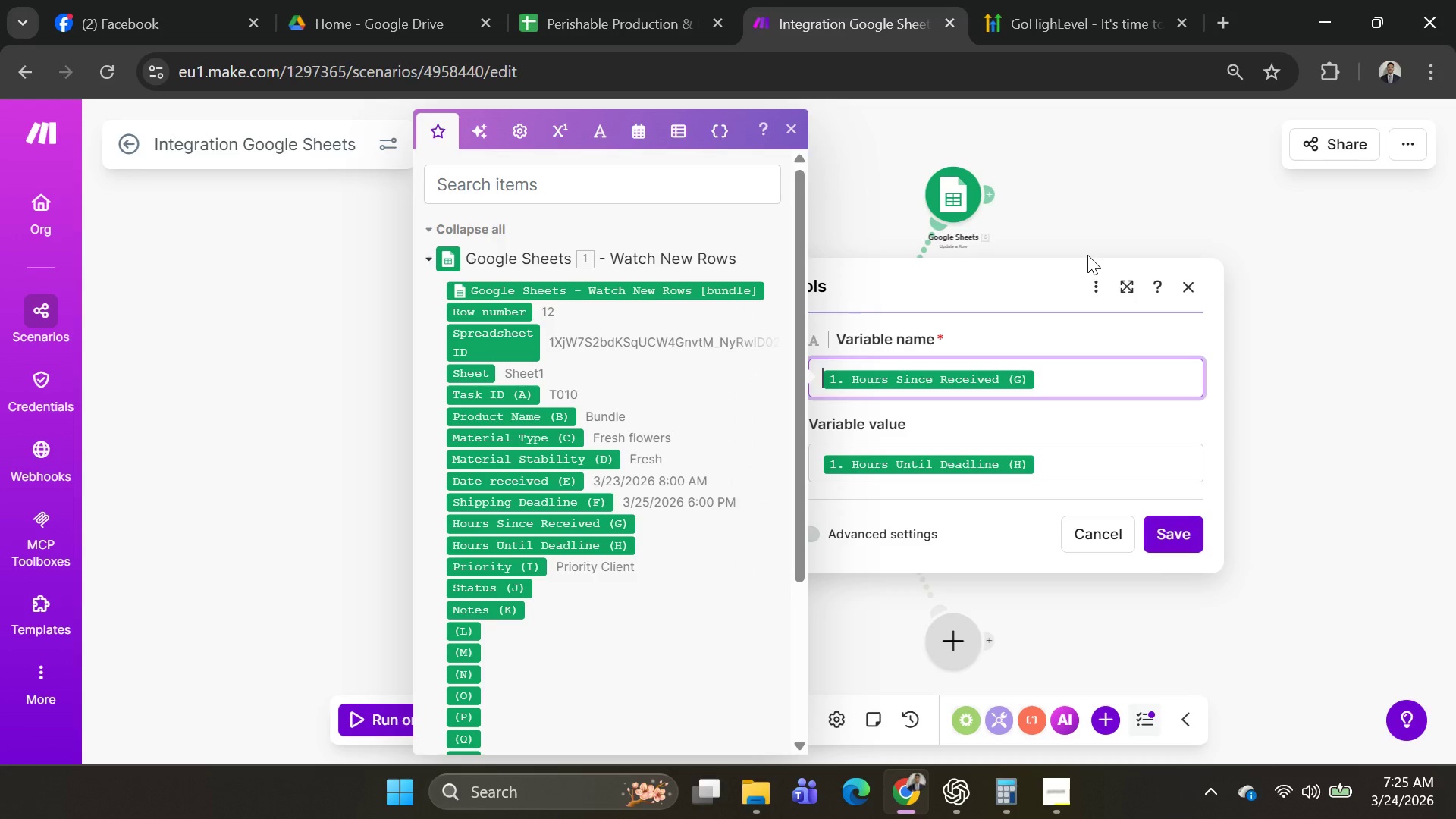 
key(ArrowLeft)
 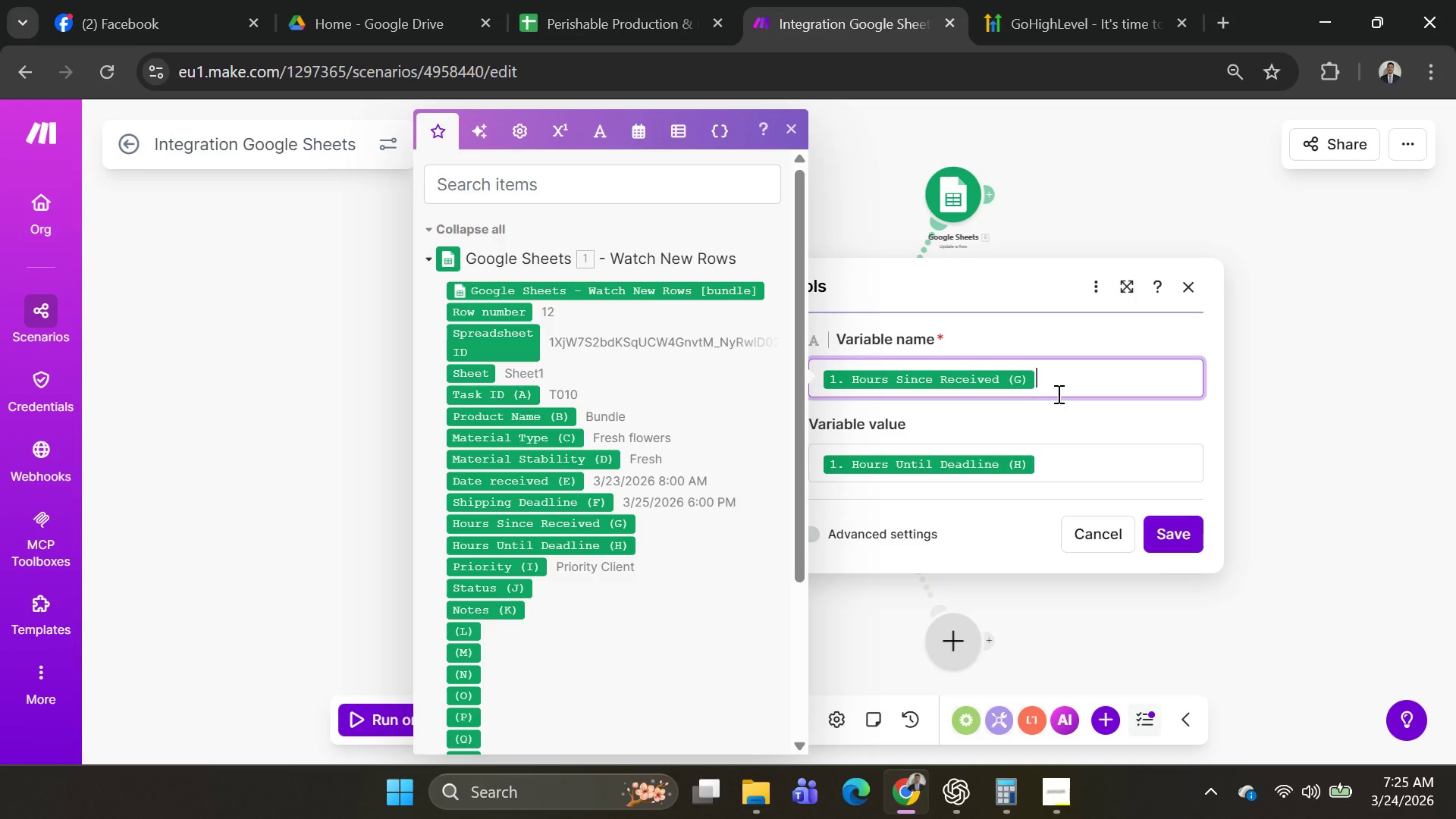 
wait(11.3)
 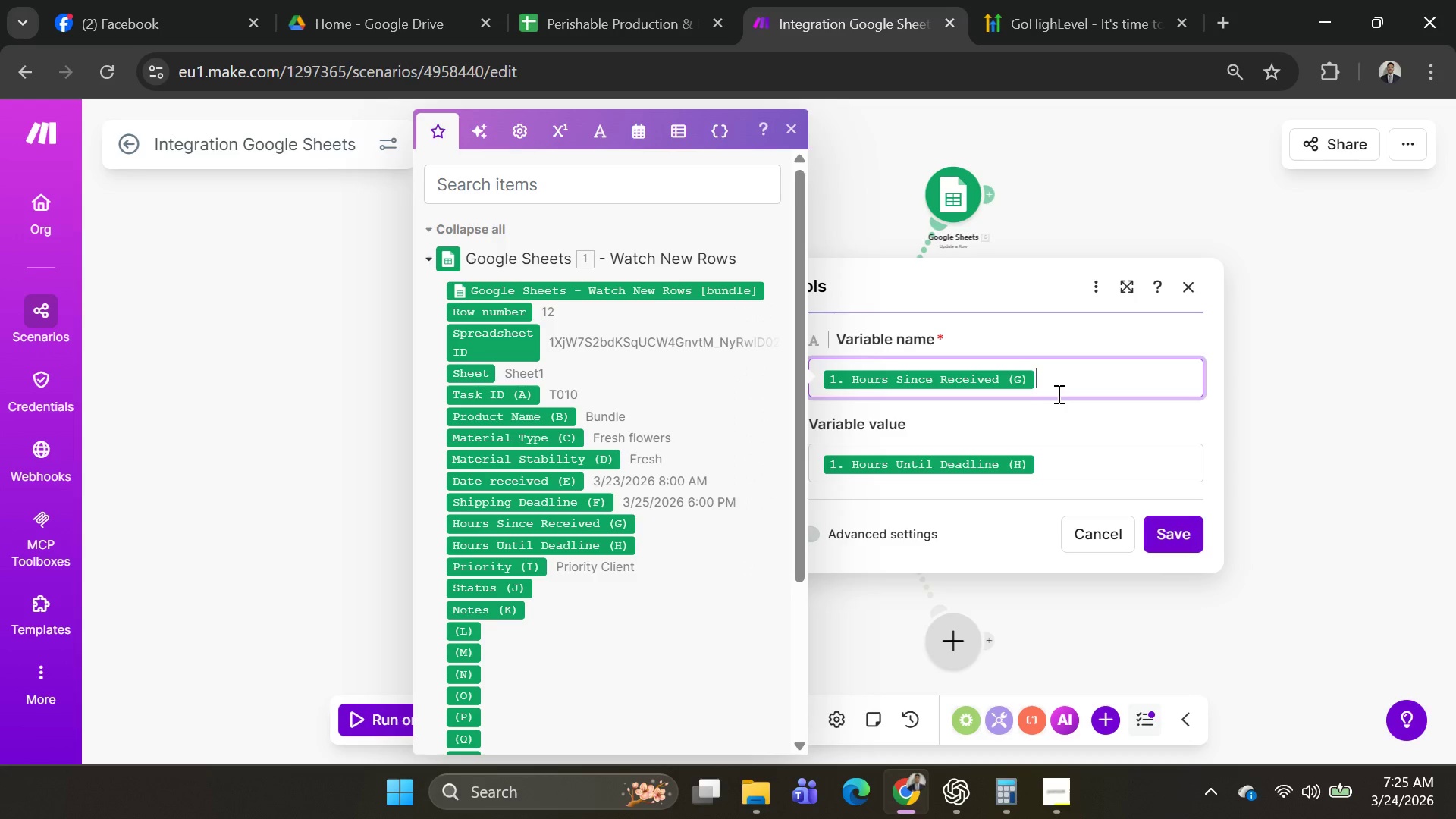 
key(Alt+AltLeft)
 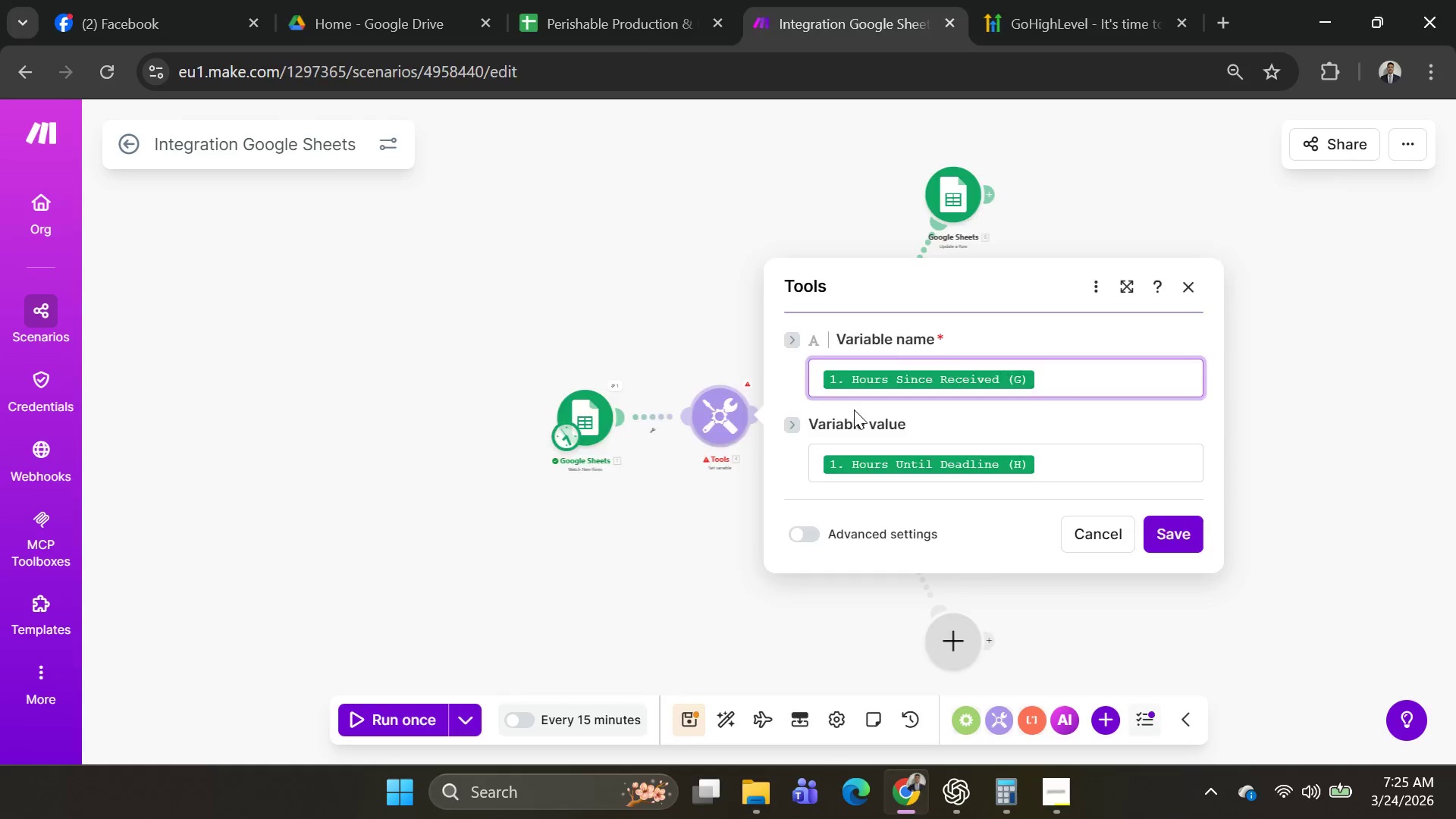 
key(Alt+Tab)
 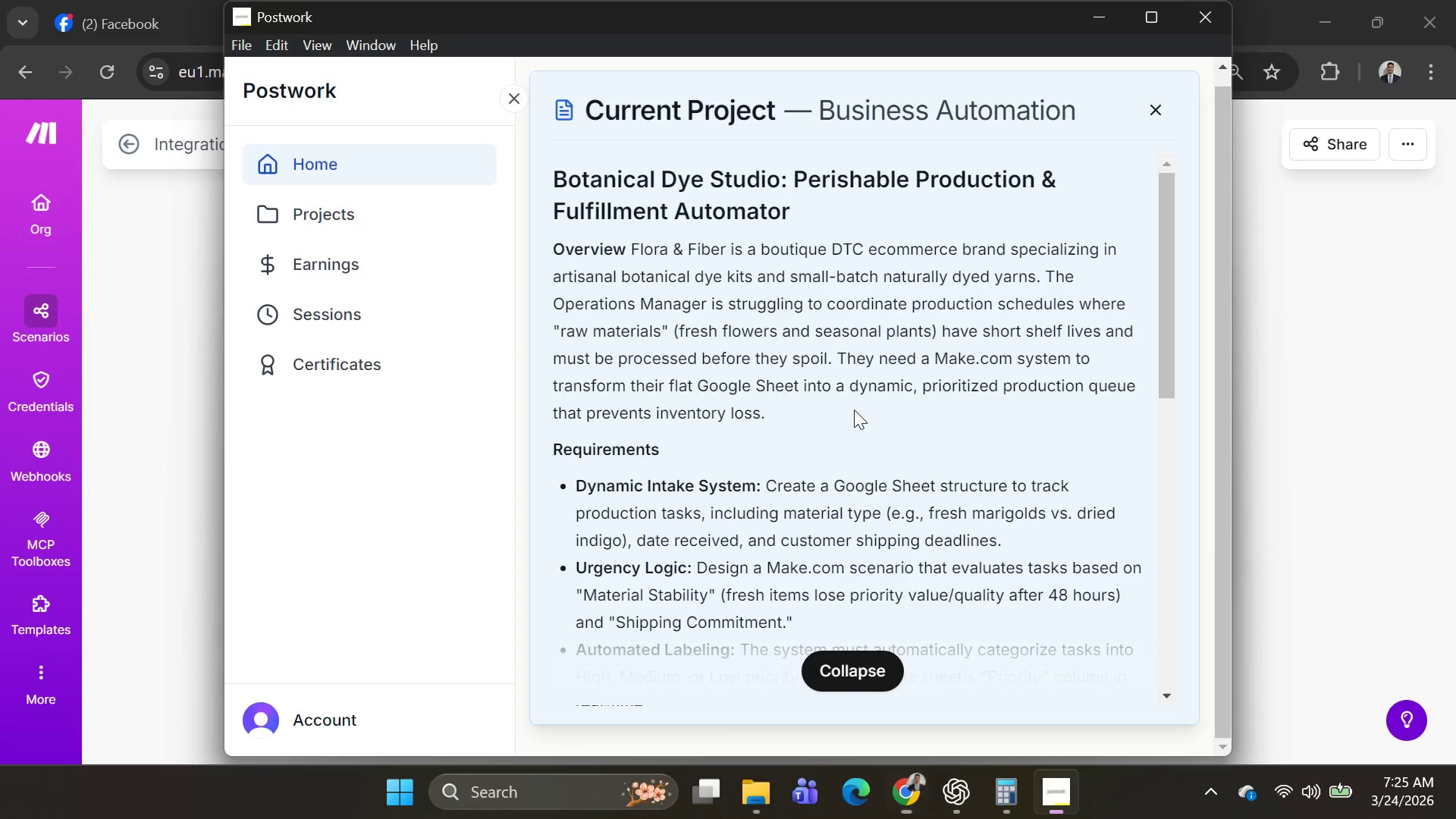 
key(Alt+AltLeft)